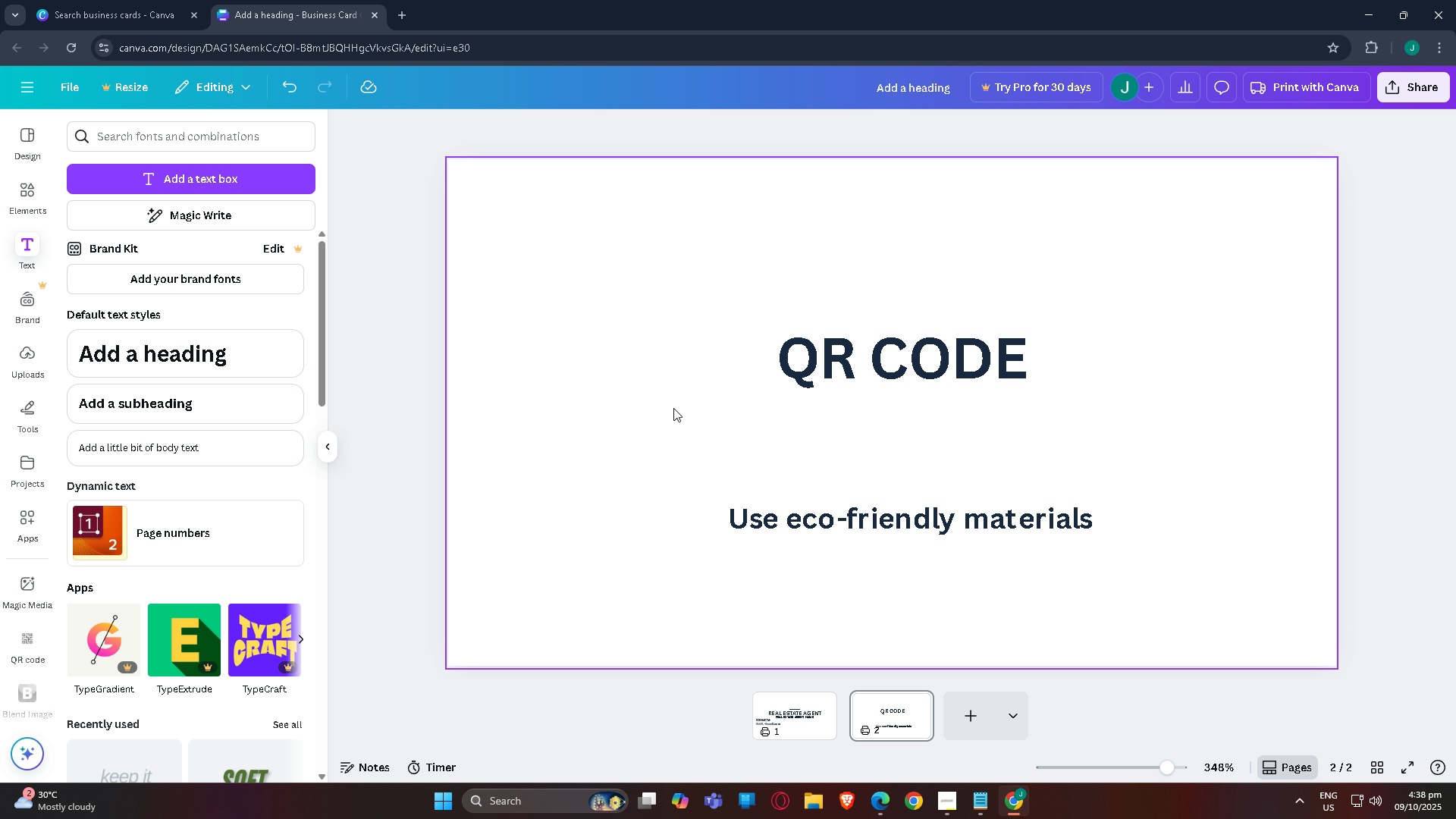 
scroll: coordinate [621, 408], scroll_direction: up, amount: 1.0
 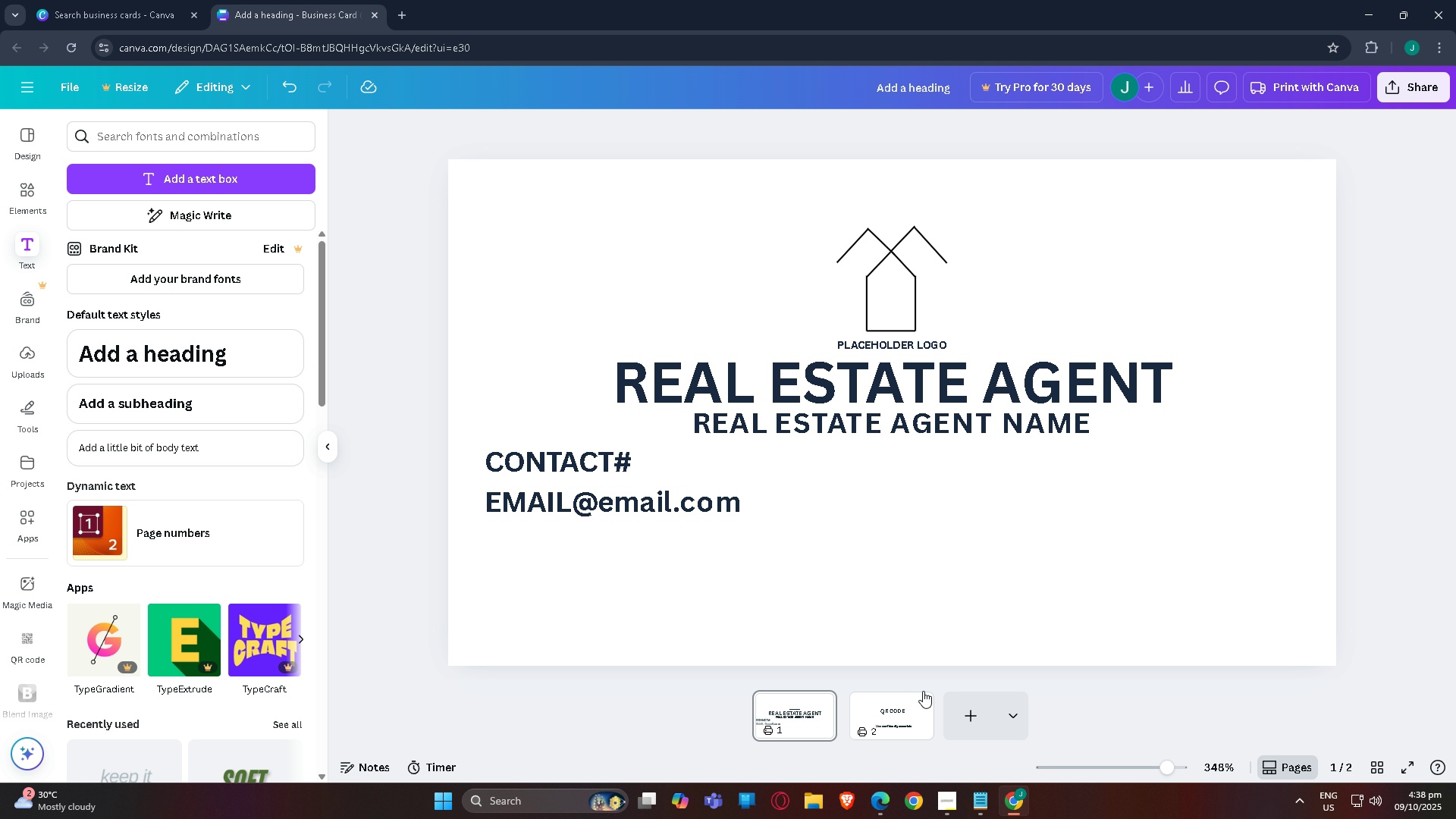 
left_click([945, 802])